 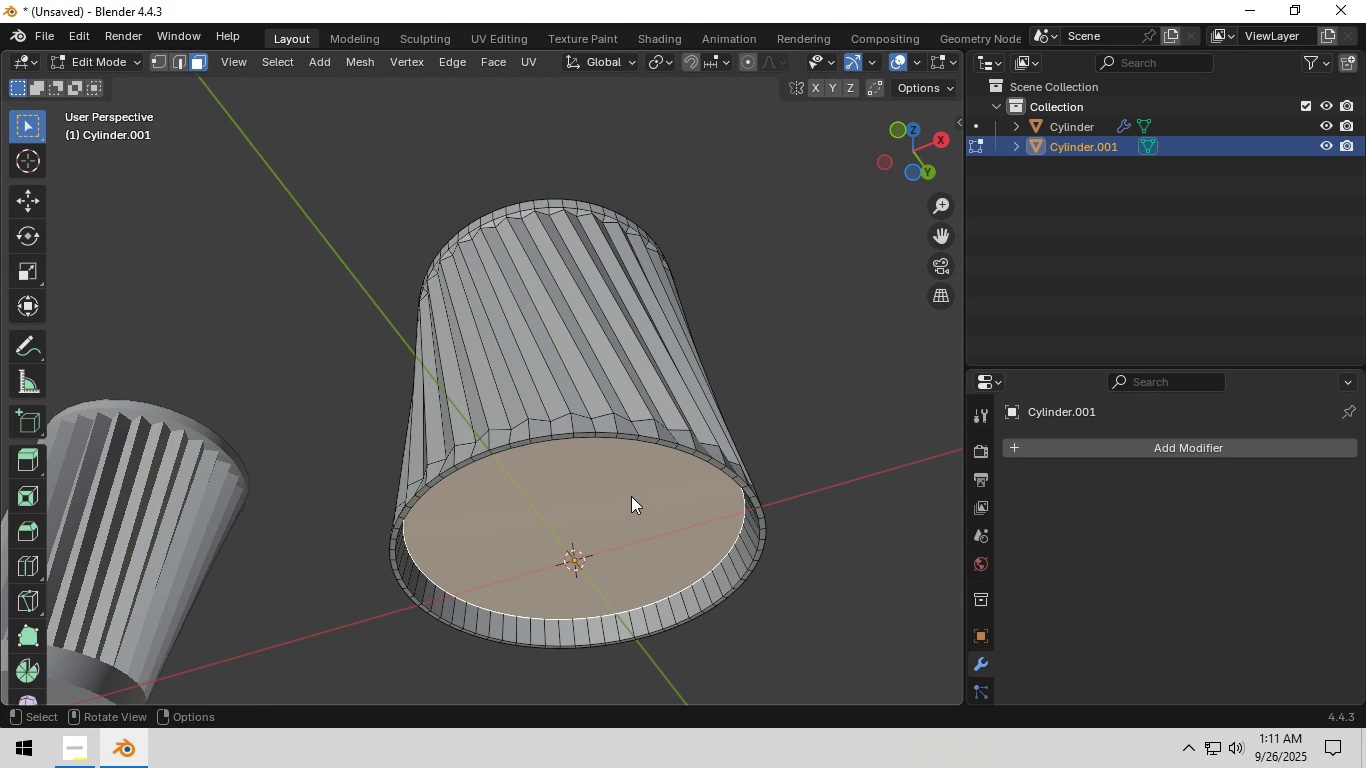 
key(Control+NumpadAdd)
 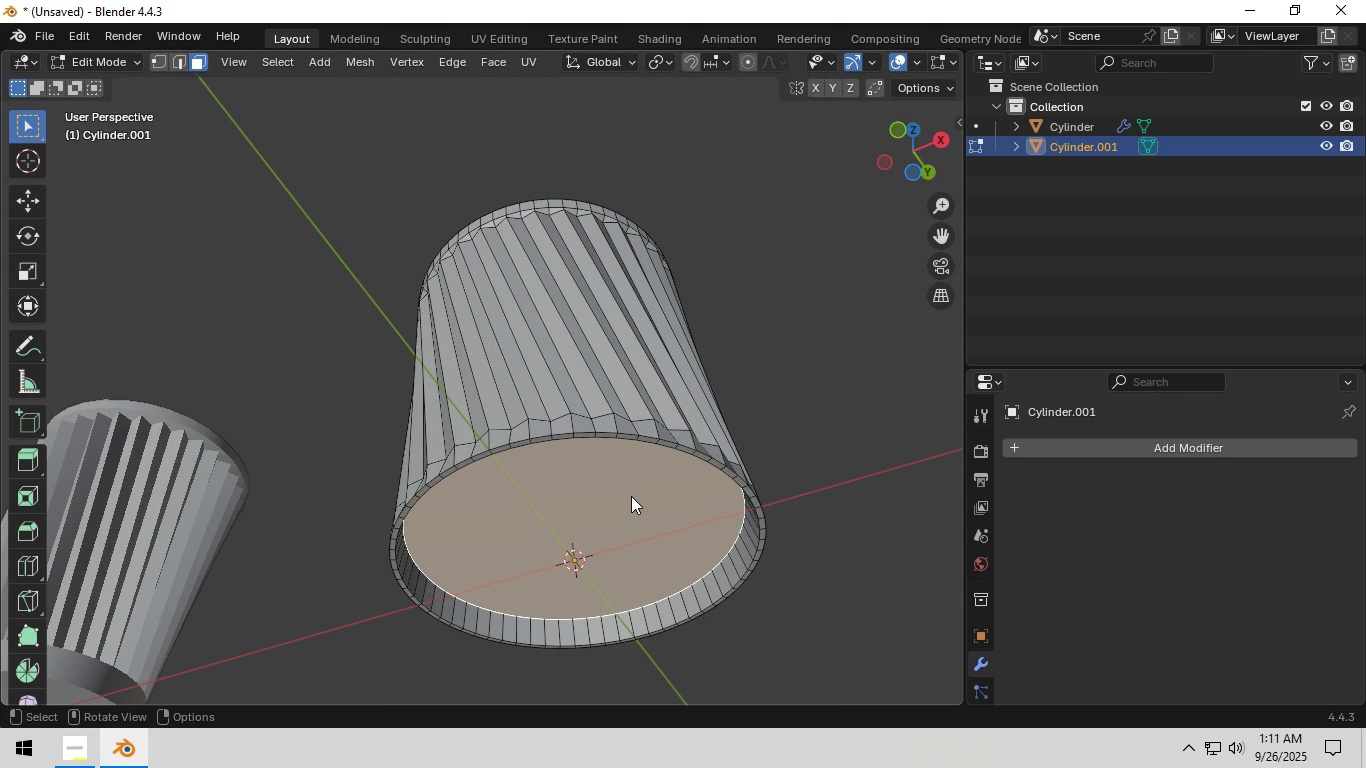 
key(Control+NumpadAdd)
 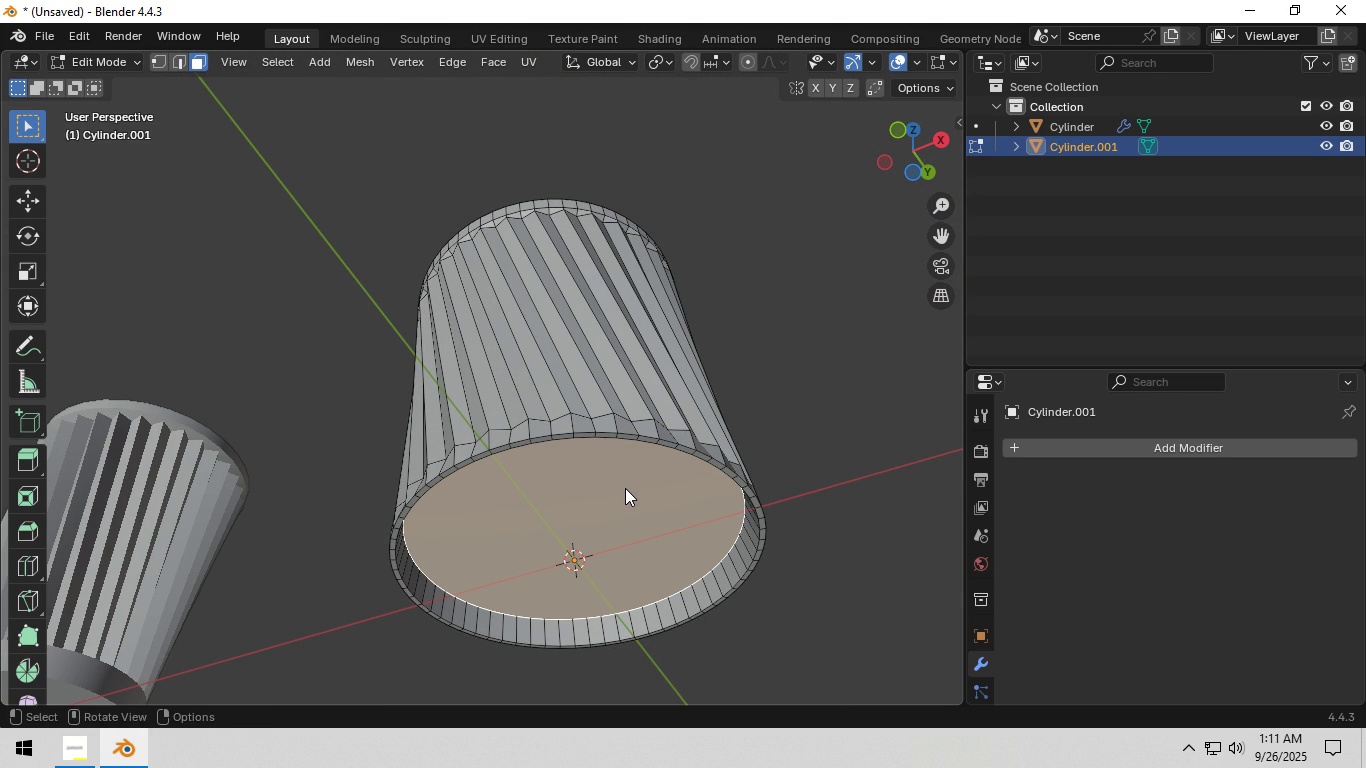 
 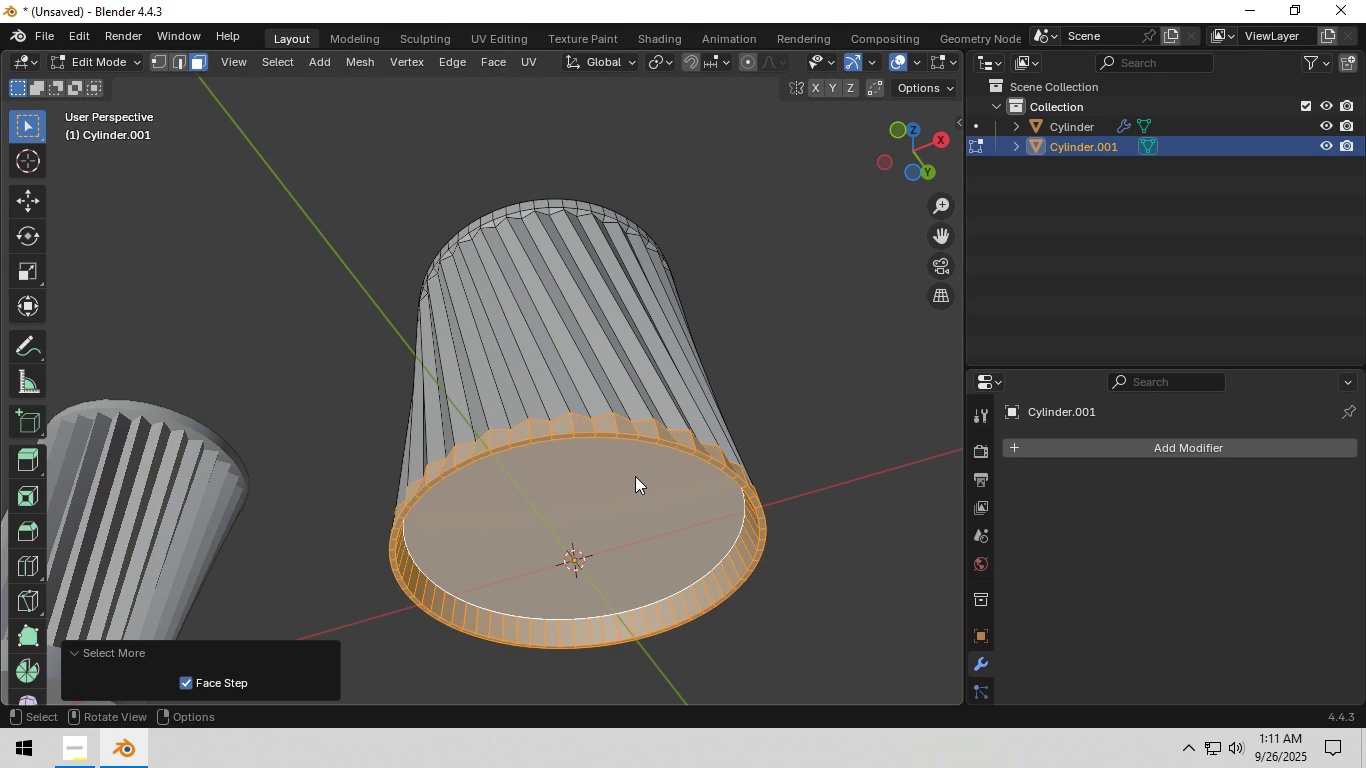 
double_click([635, 476])
 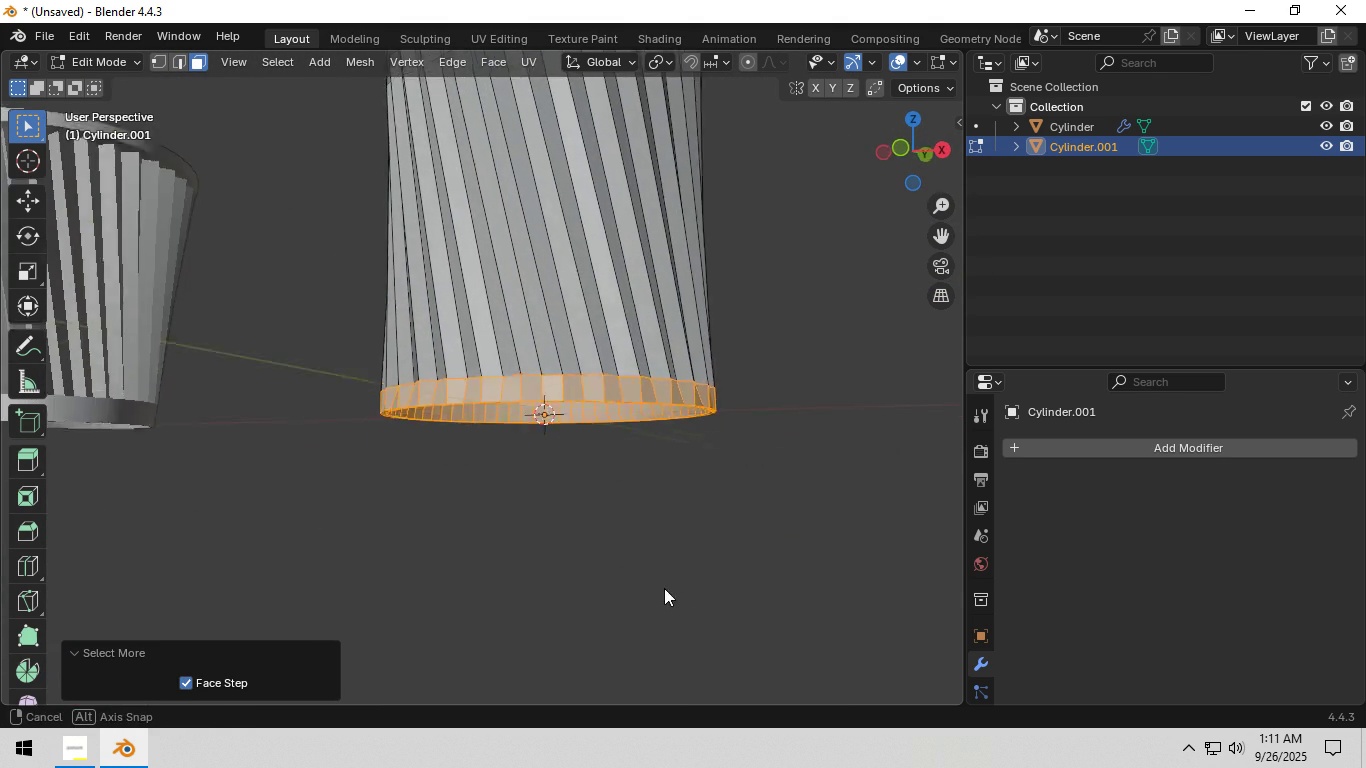 
scroll: coordinate [685, 492], scroll_direction: down, amount: 1.0
 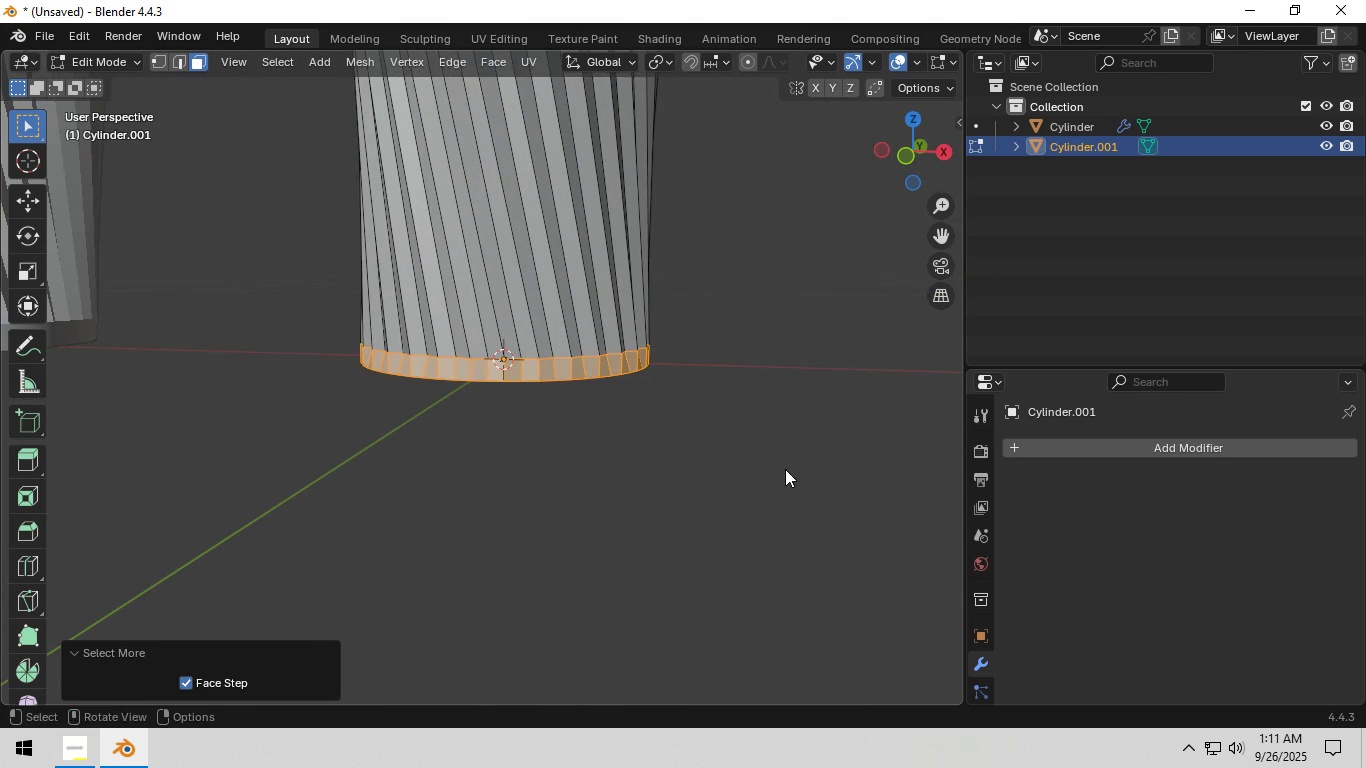 
type(sZ)